 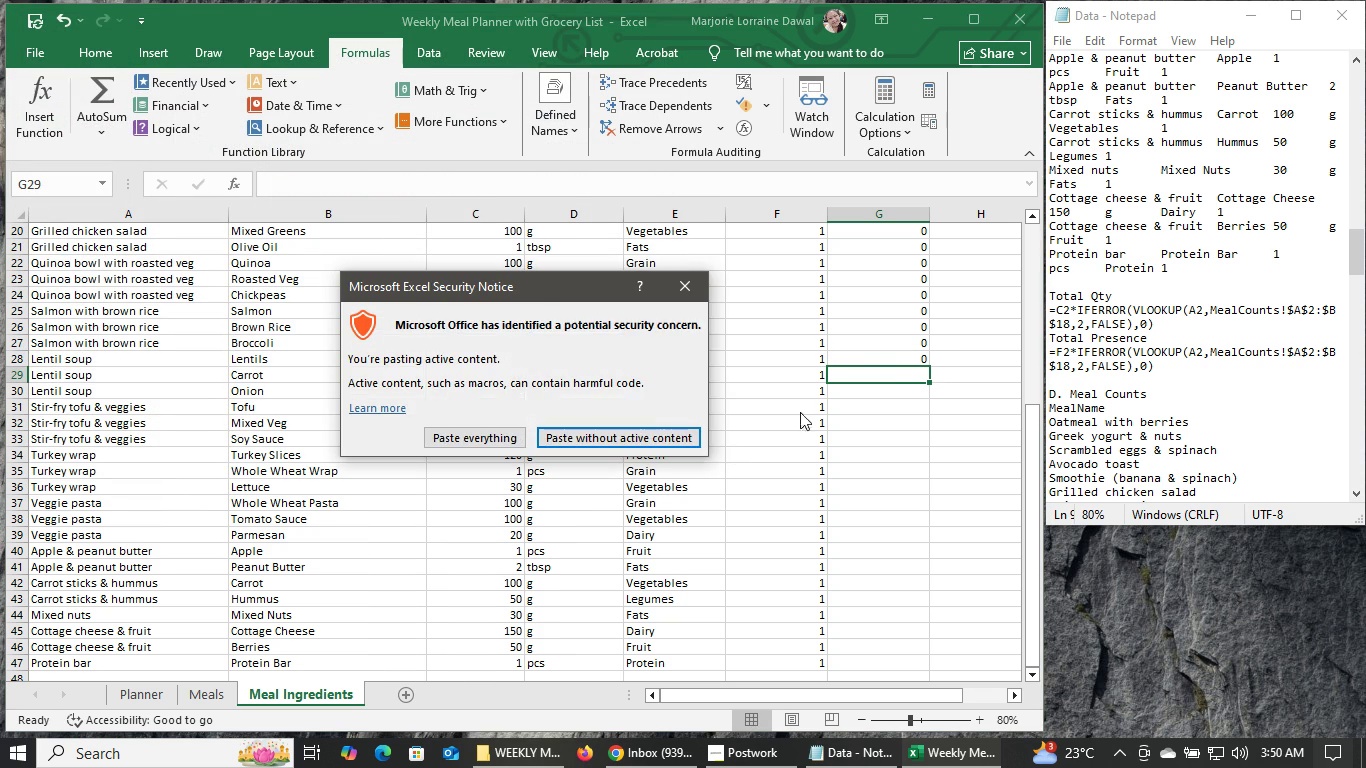 
left_click([490, 444])
 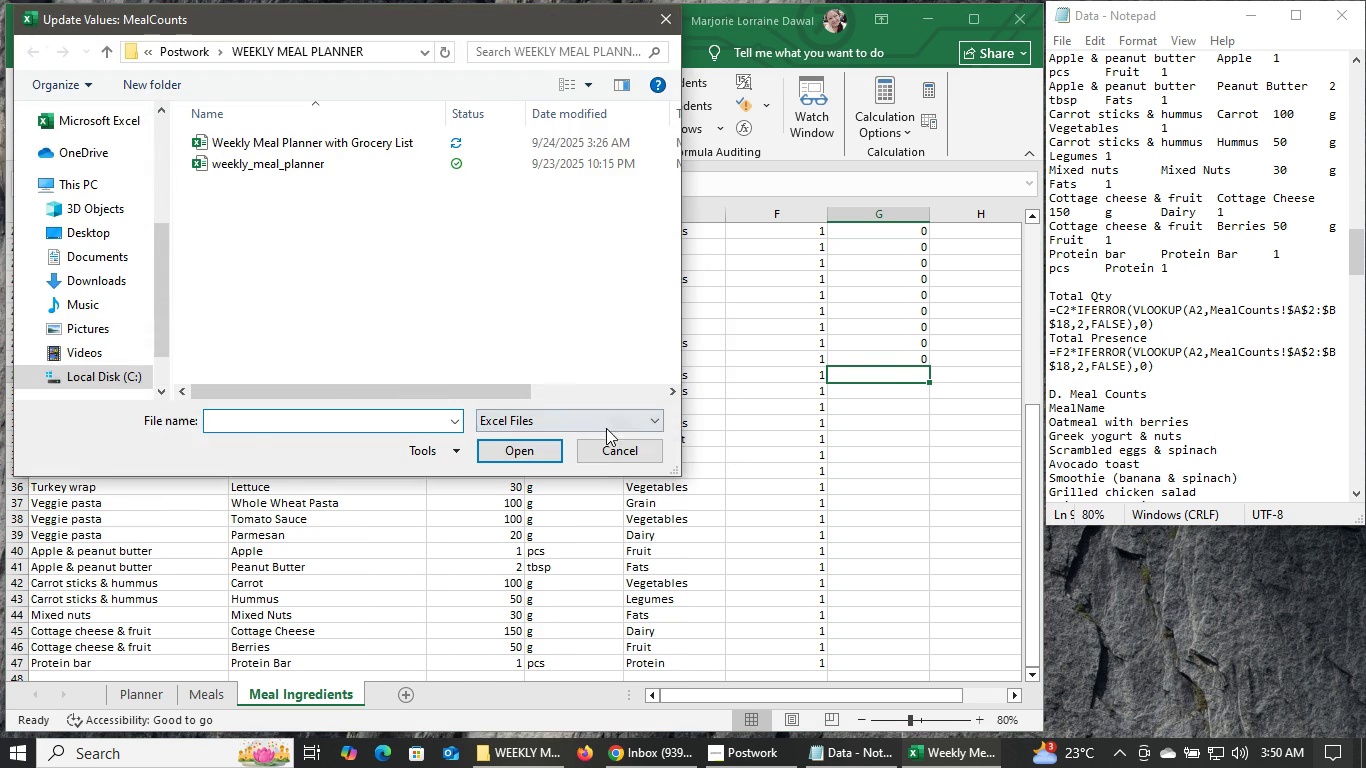 
left_click([612, 443])
 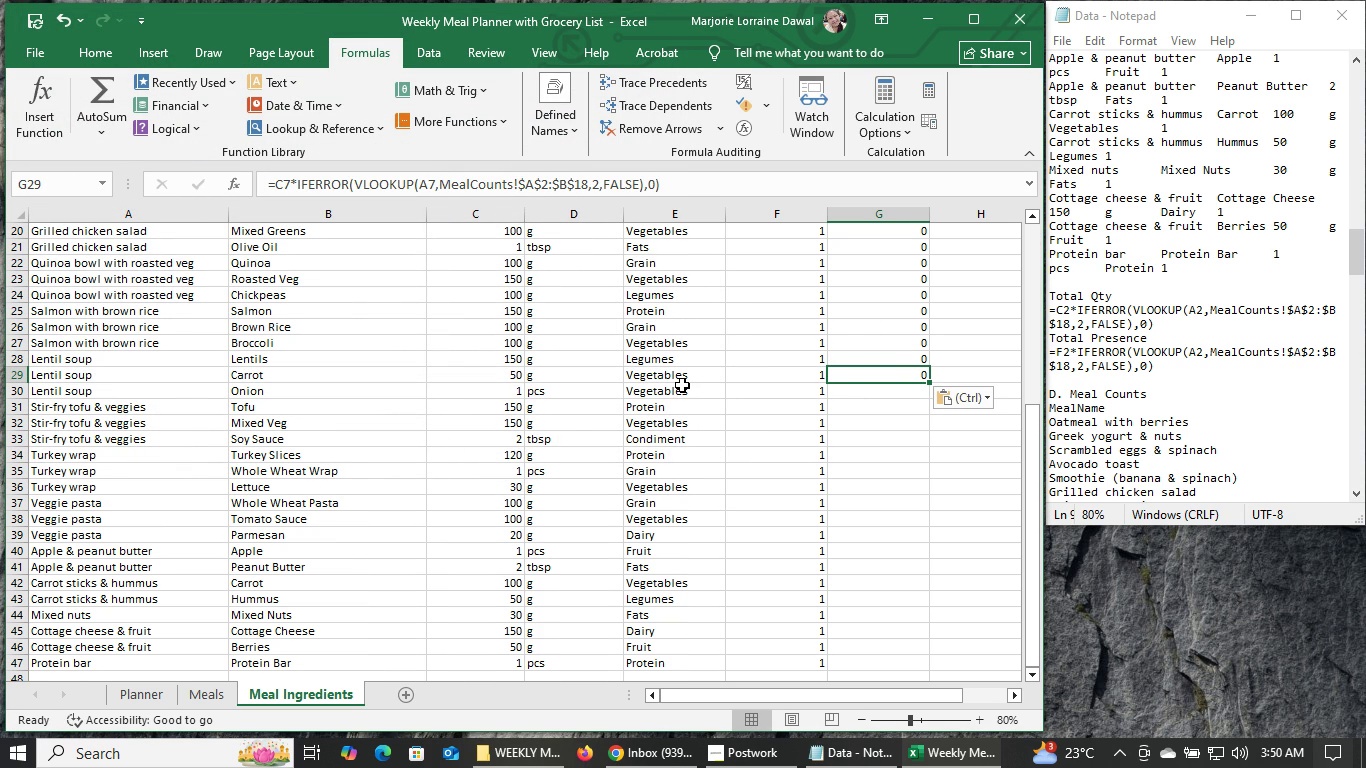 
wait(9.75)
 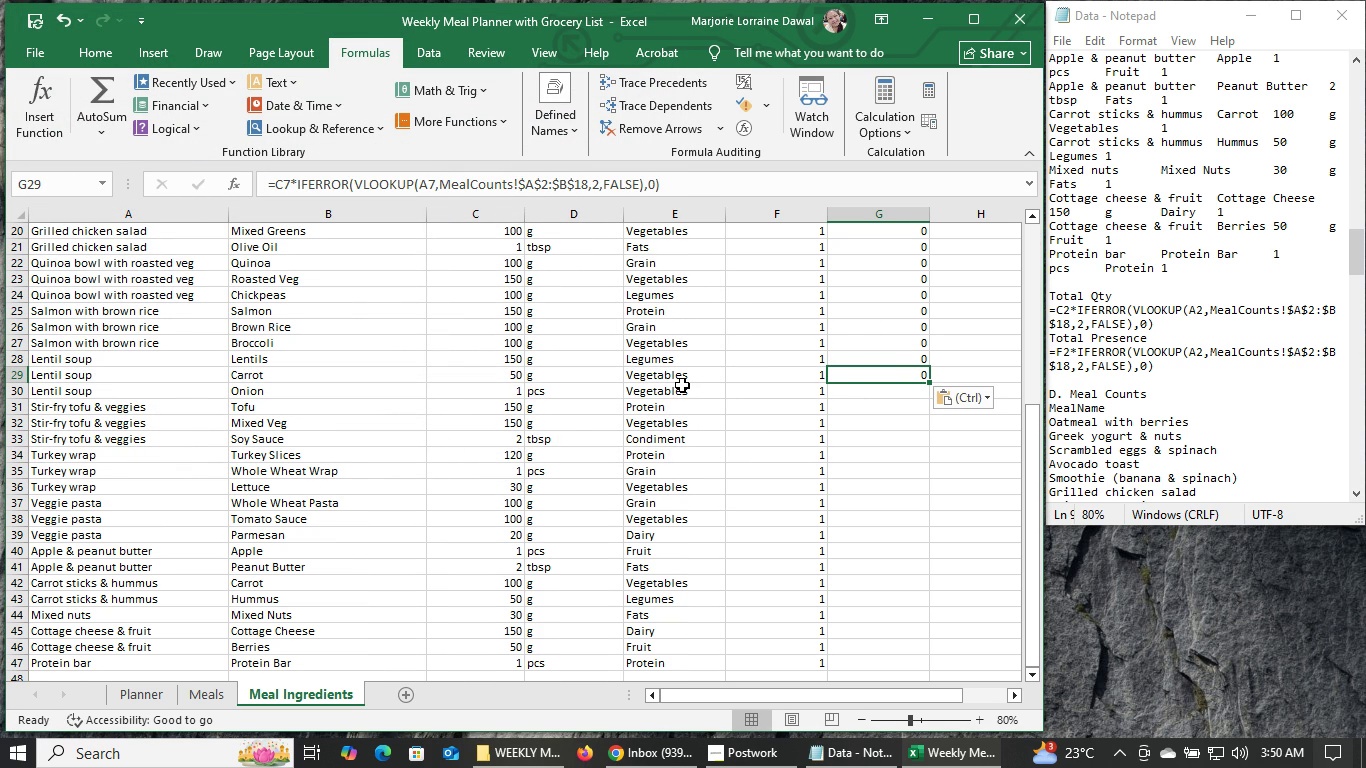 
left_click([287, 181])
 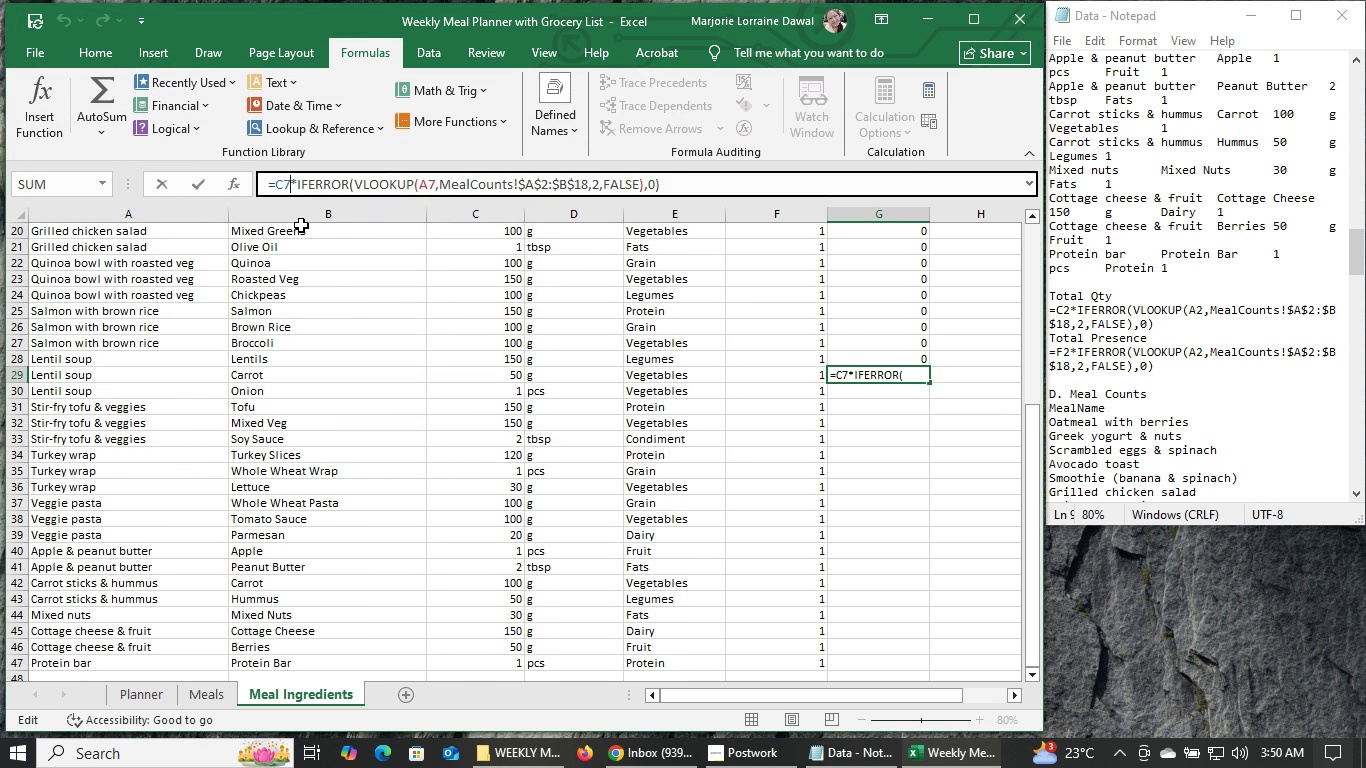 
key(Backspace)
type(29)
 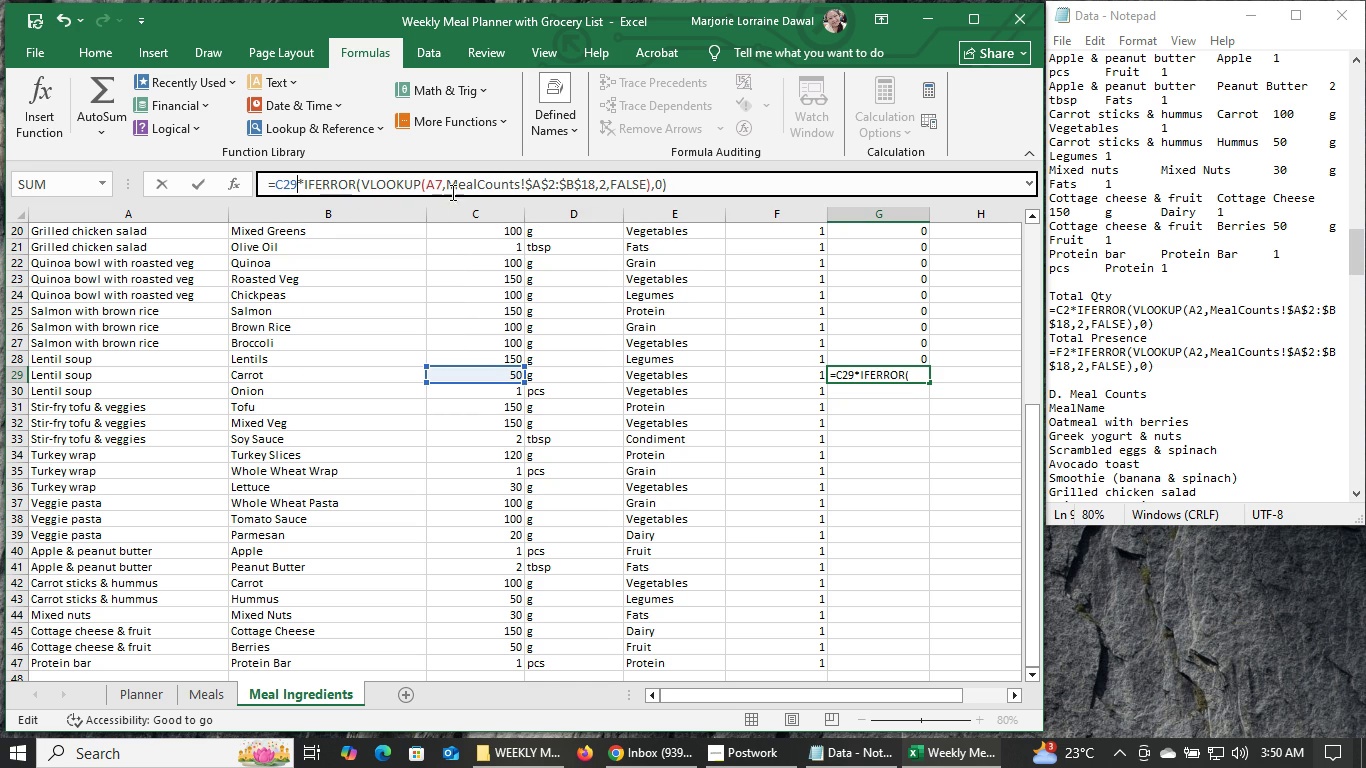 
left_click([439, 180])
 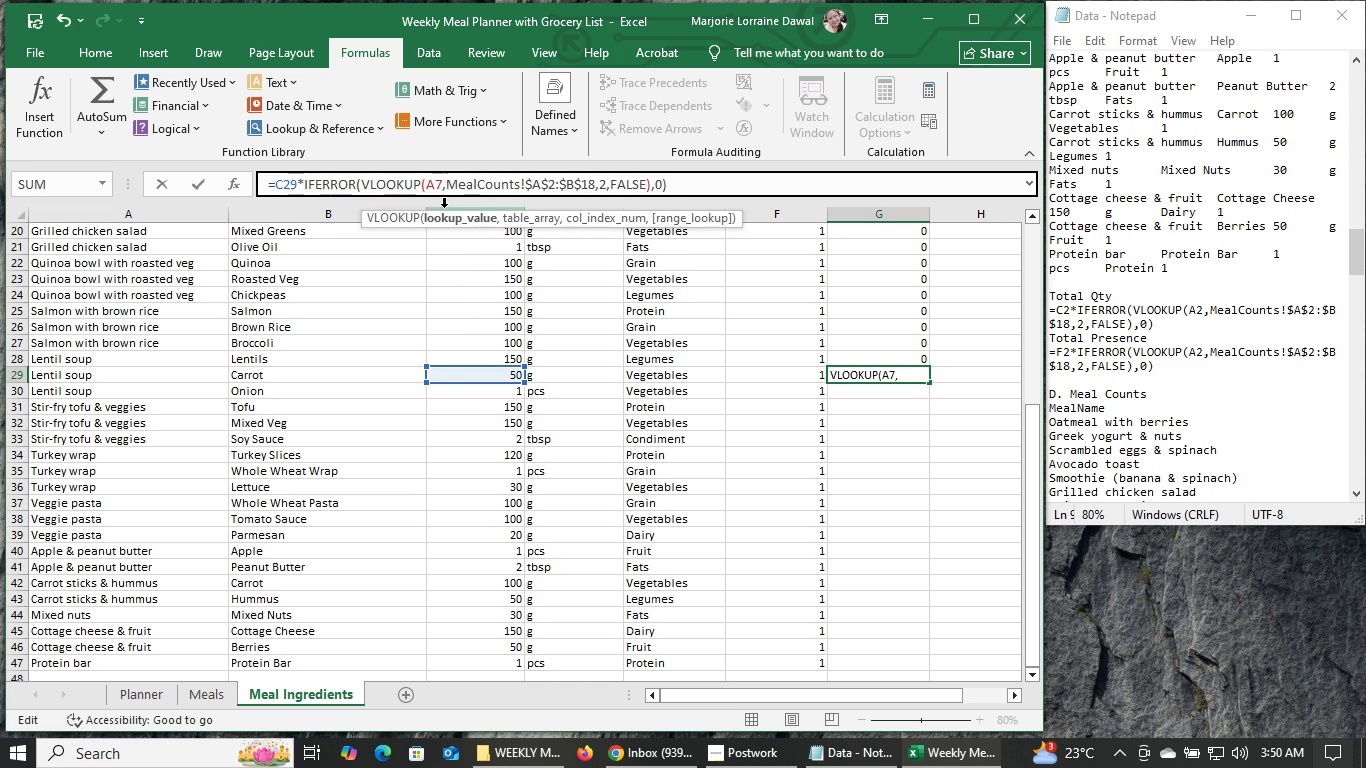 
key(Backspace)
type(29)
 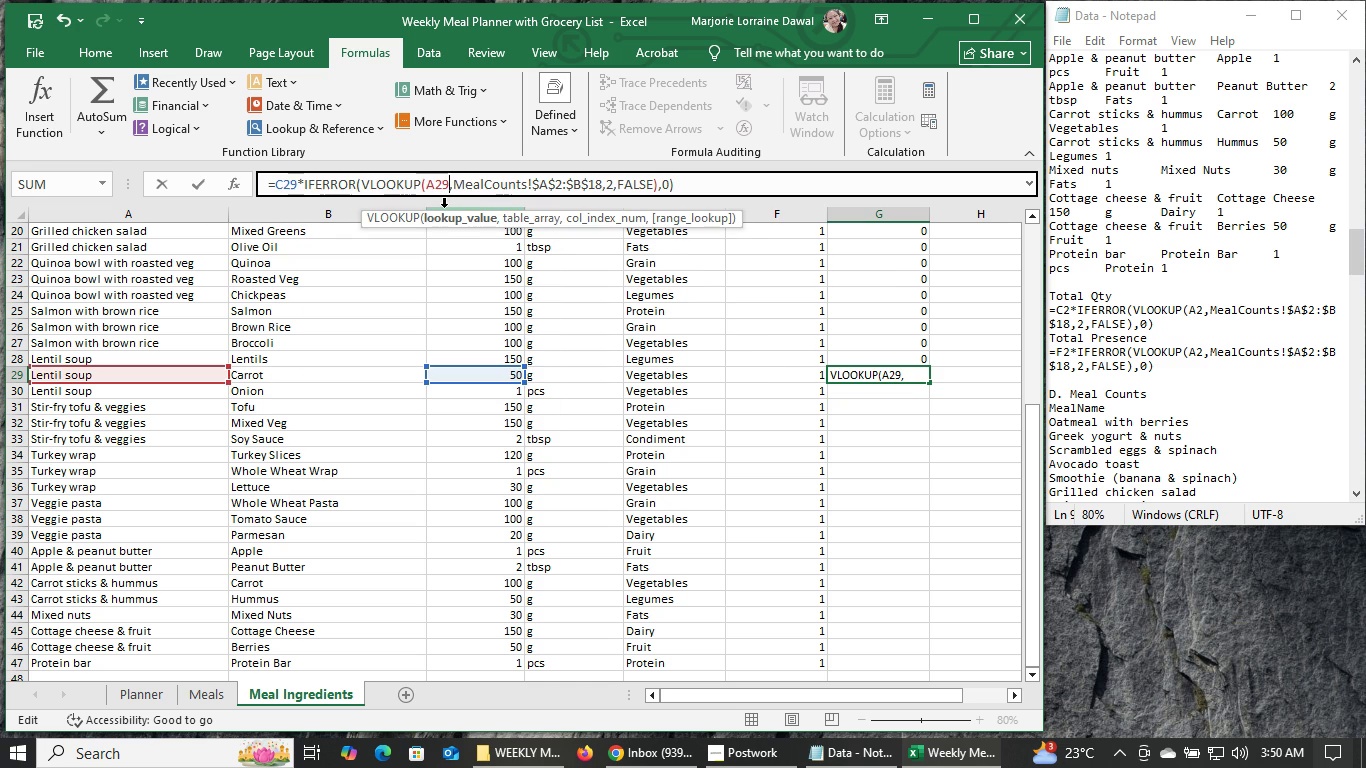 
key(Enter)
 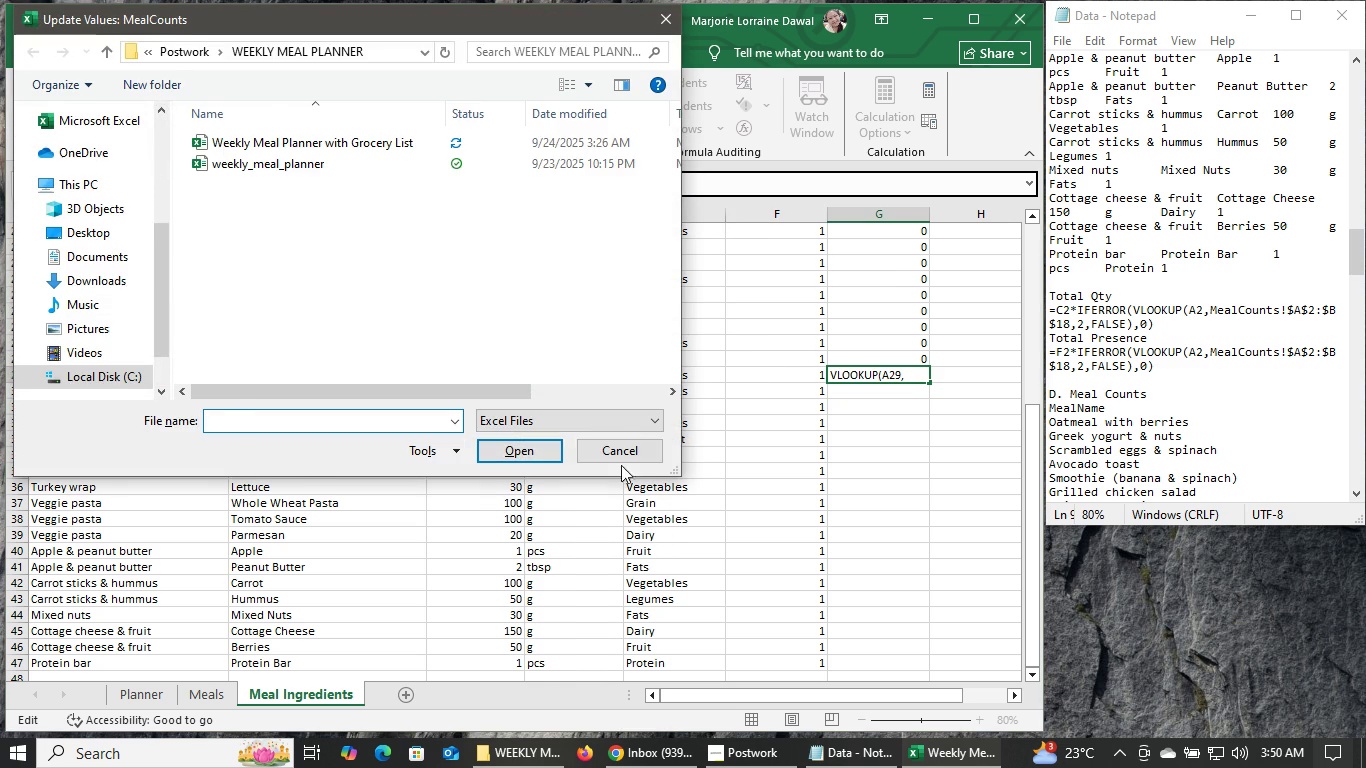 
left_click([617, 452])